 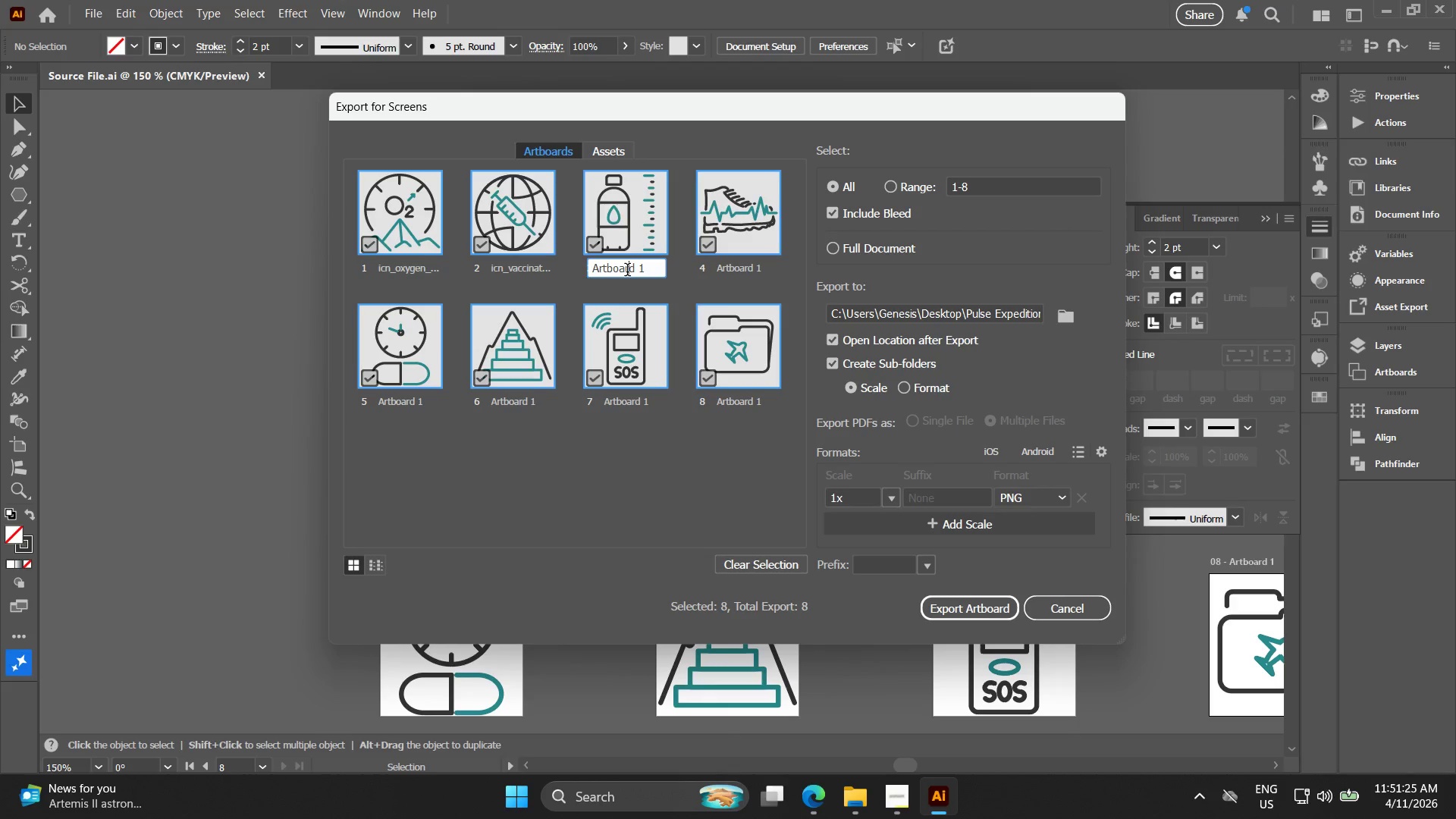 
triple_click([627, 271])
 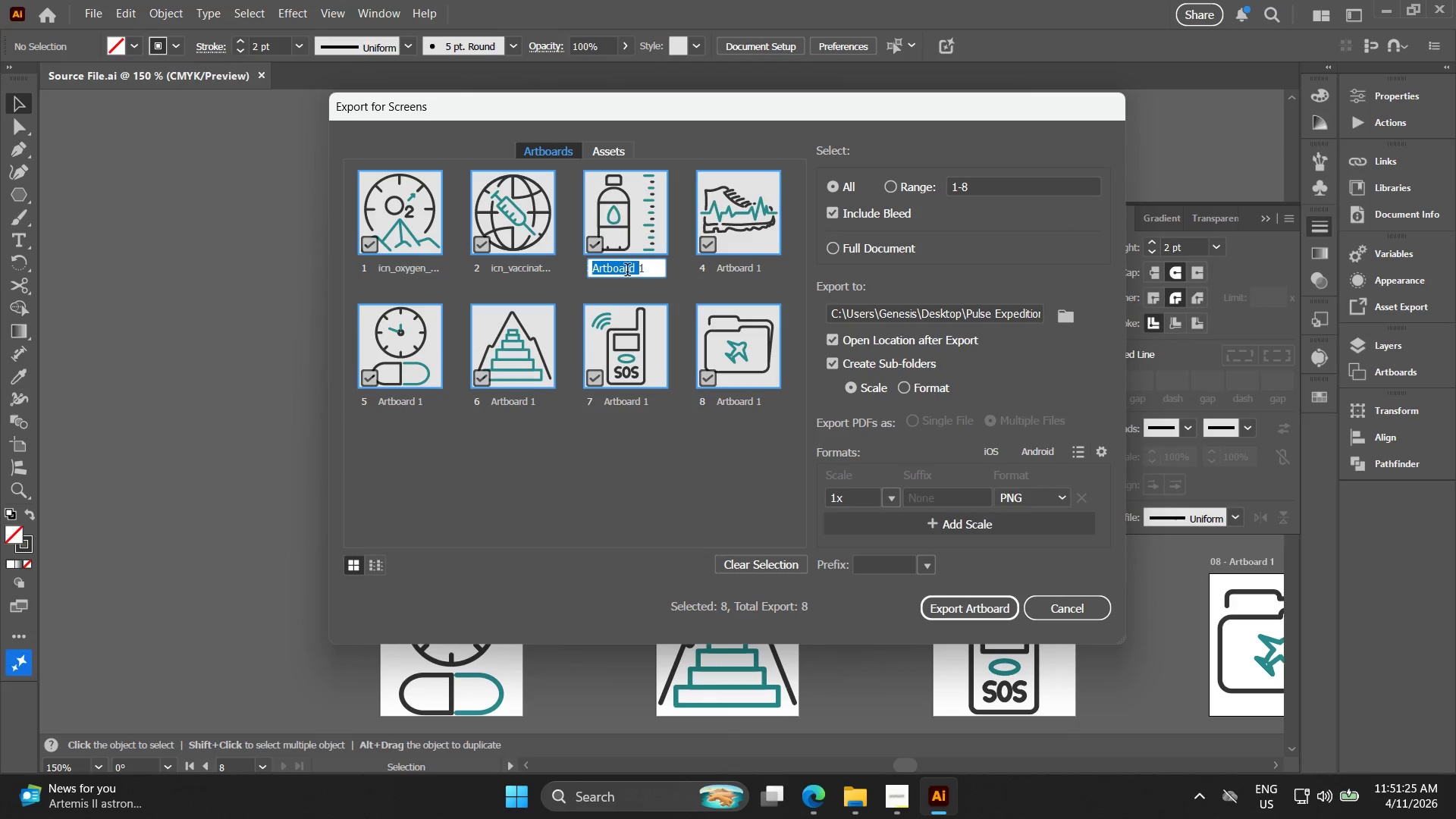 
key(Control+A)
 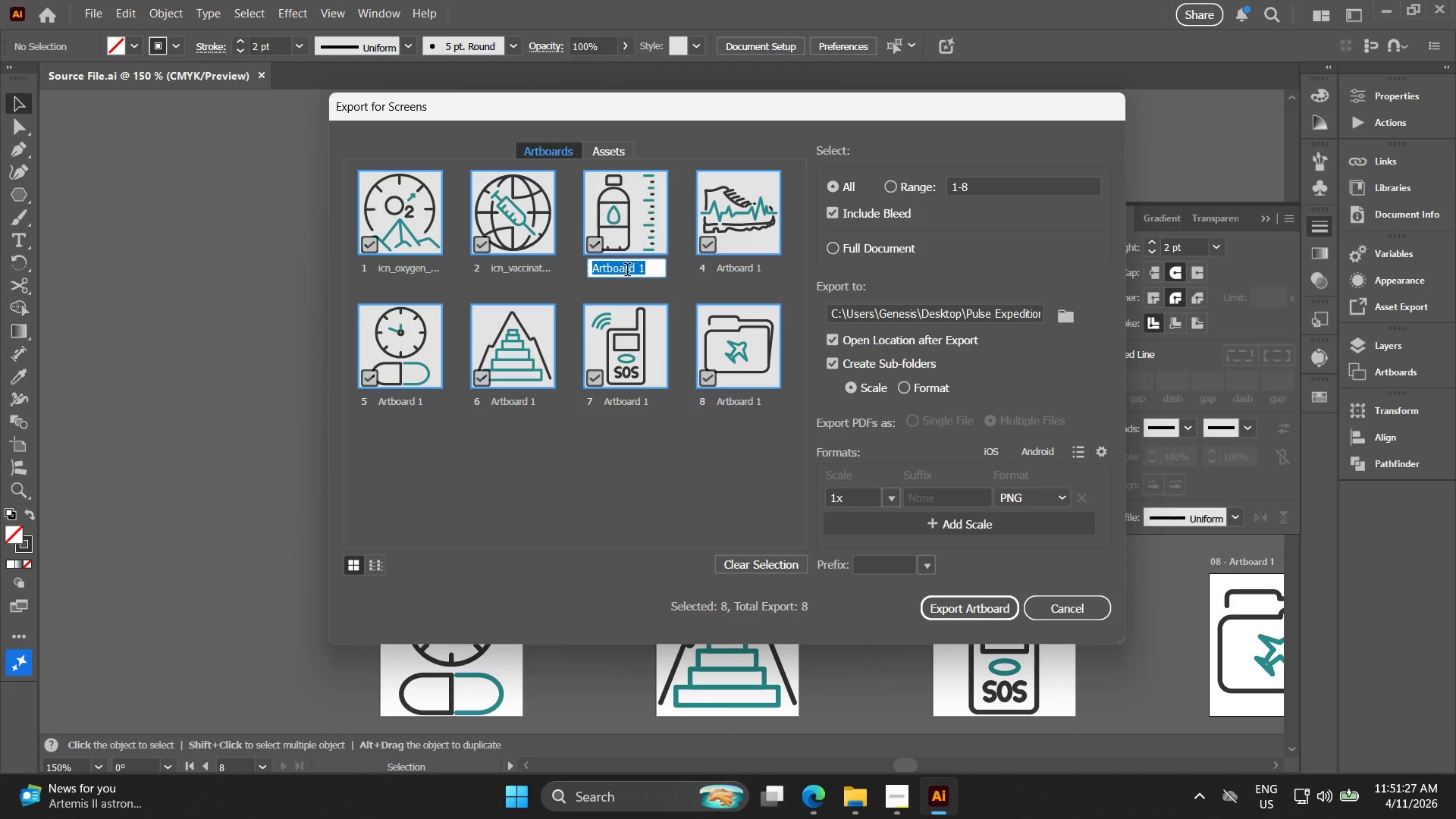 
type(icn_)
 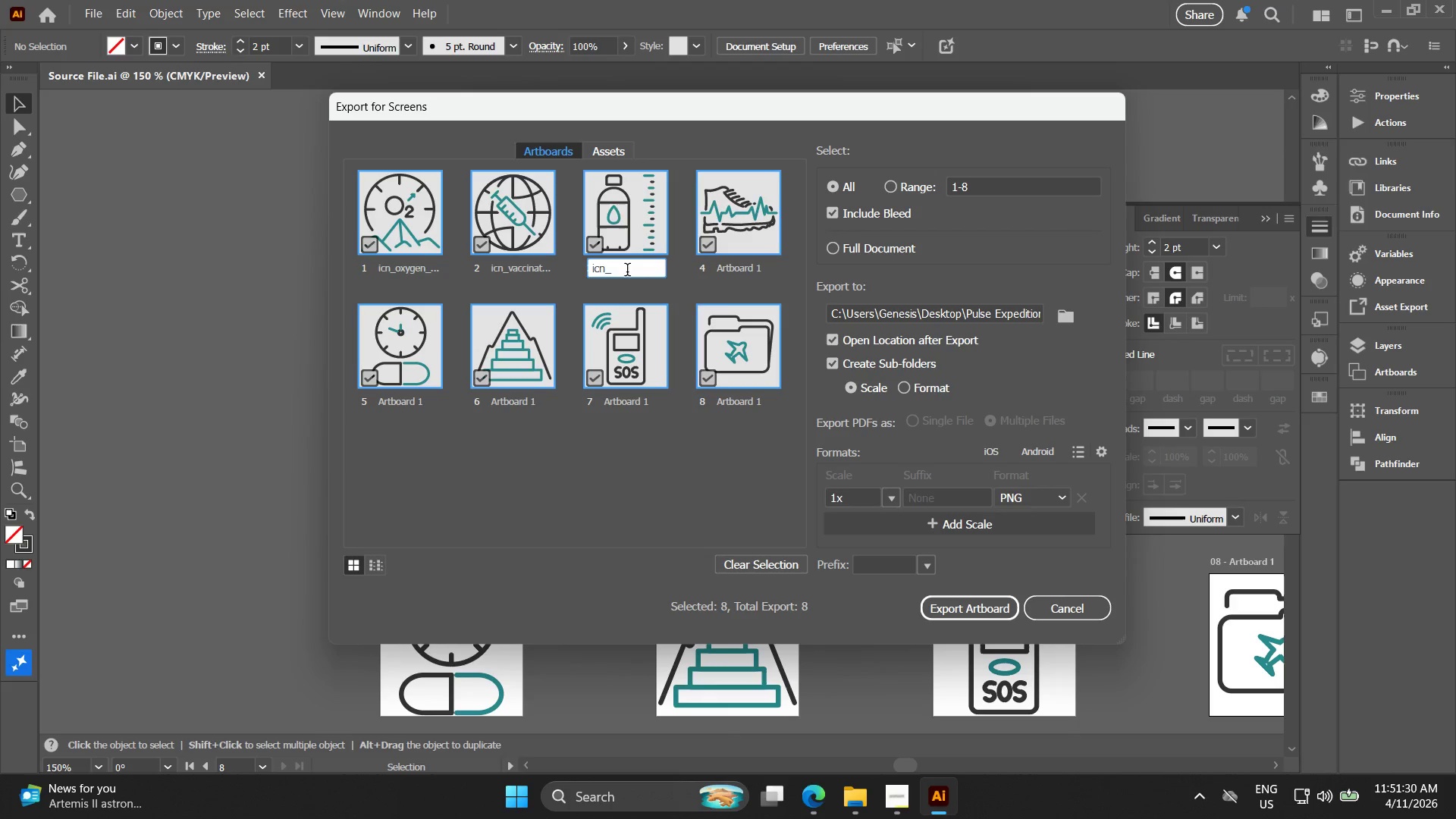 
key(Control+V)
 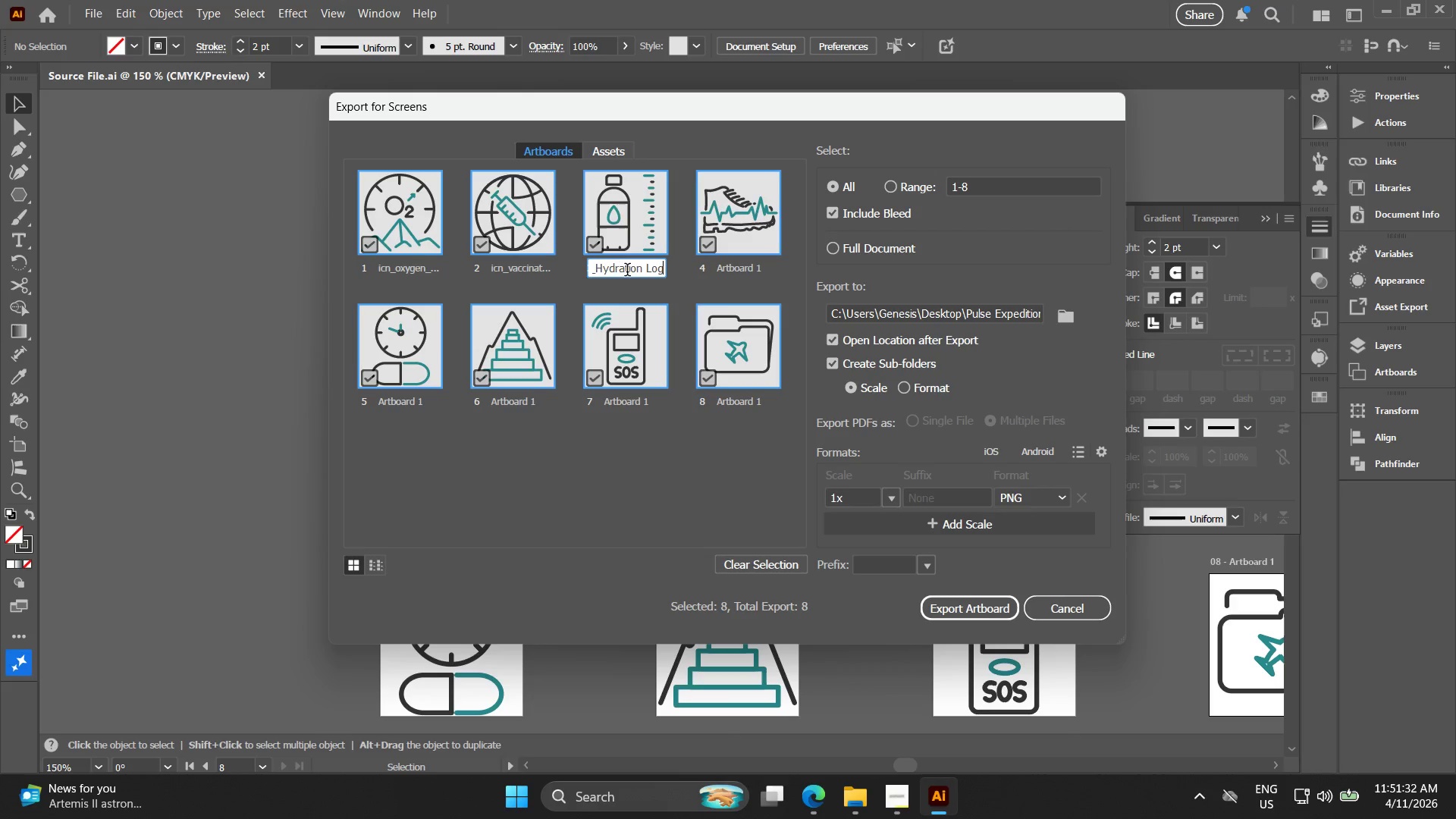 
key(ArrowLeft)
 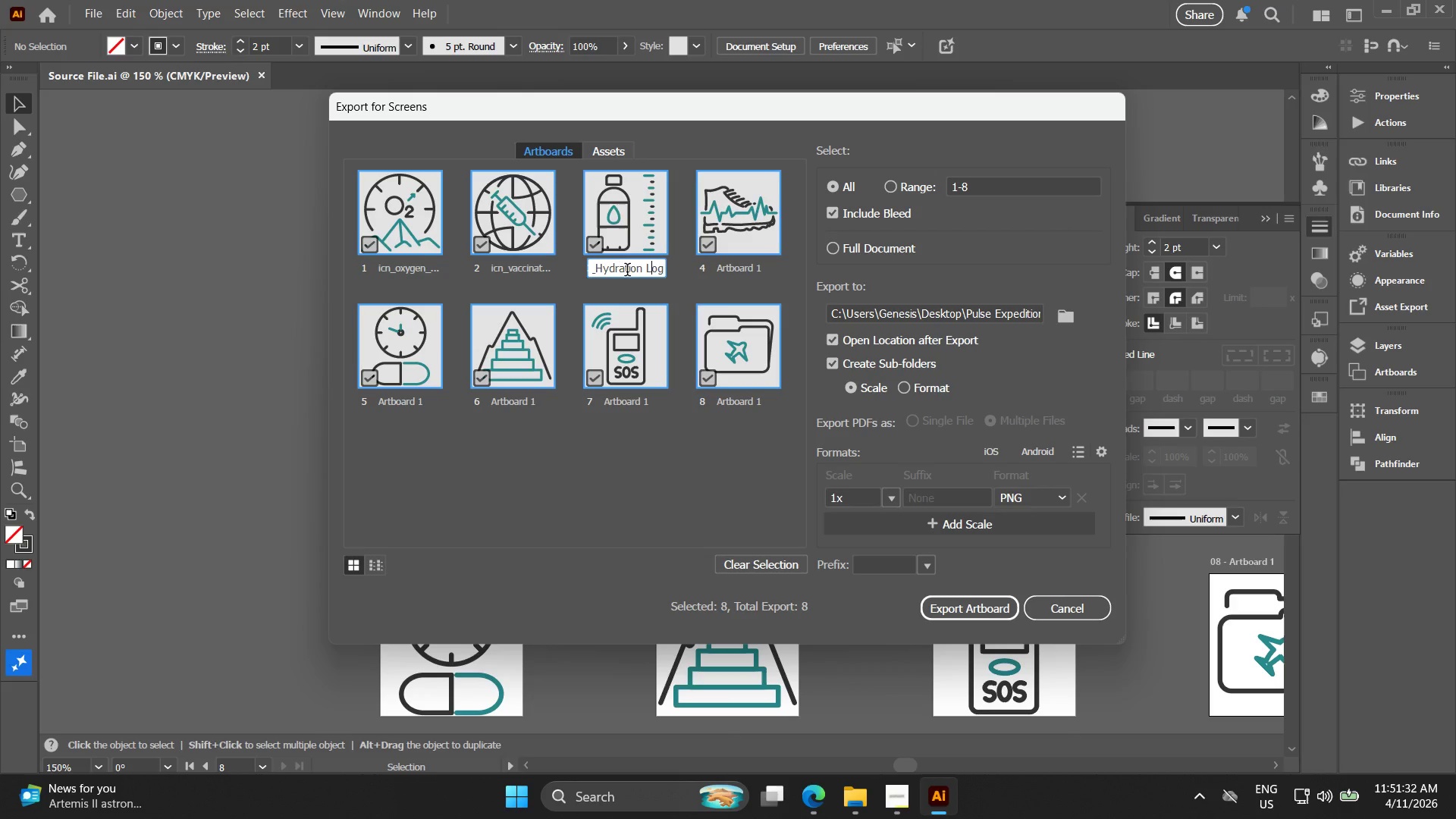 
key(ArrowLeft)
 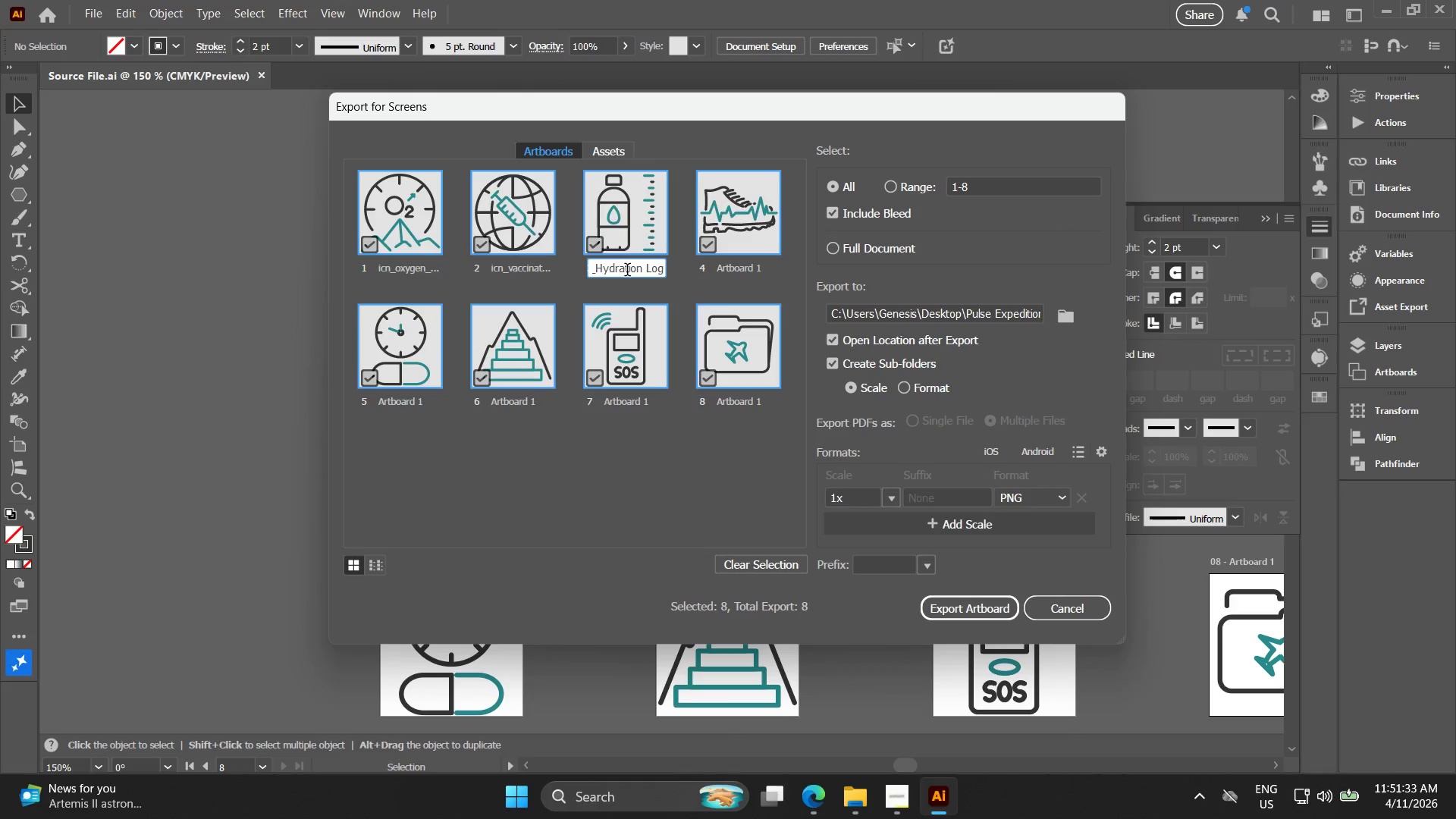 
key(Backspace)
 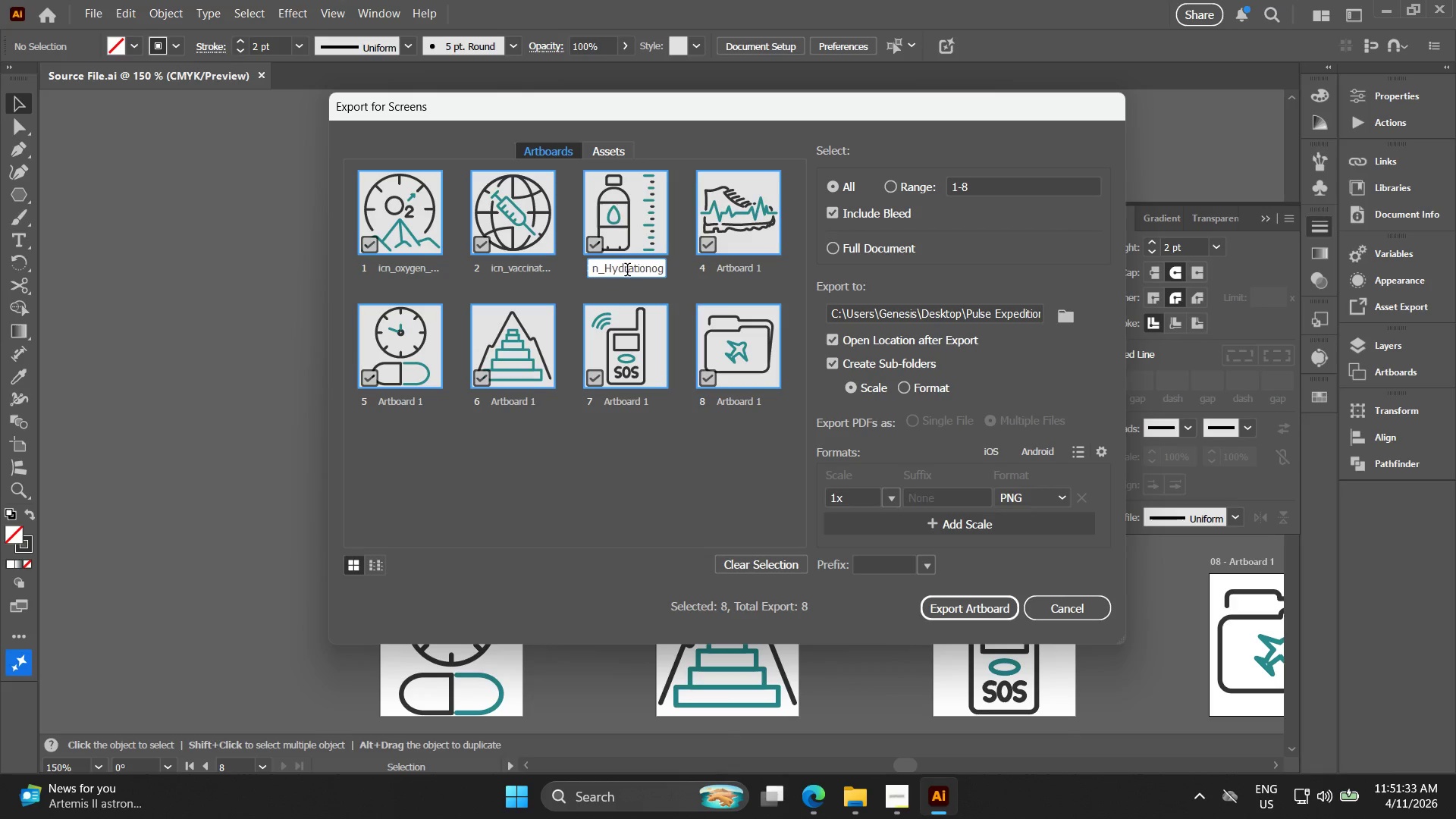 
key(Backspace)
 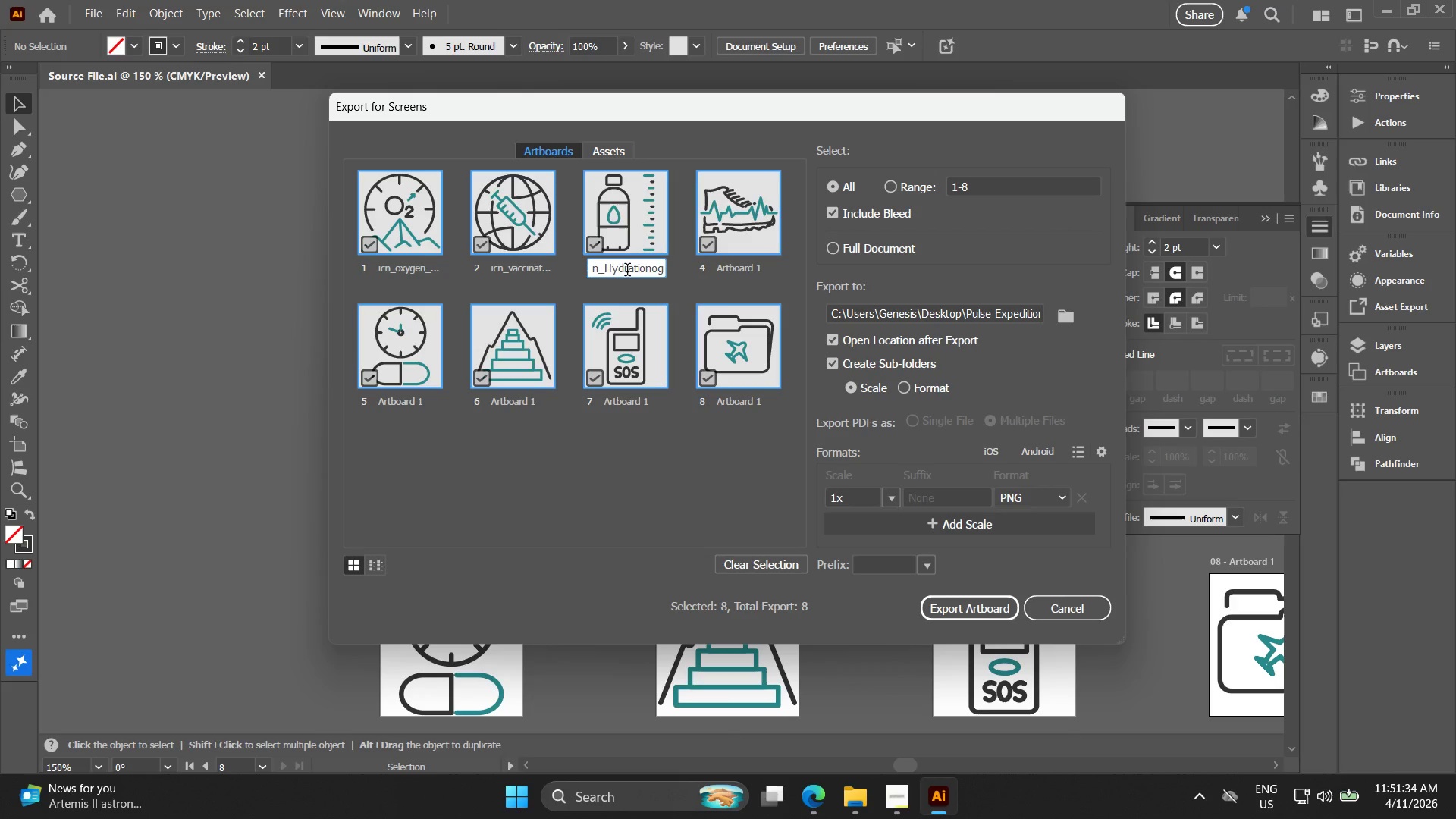 
key(Shift+Minus)
 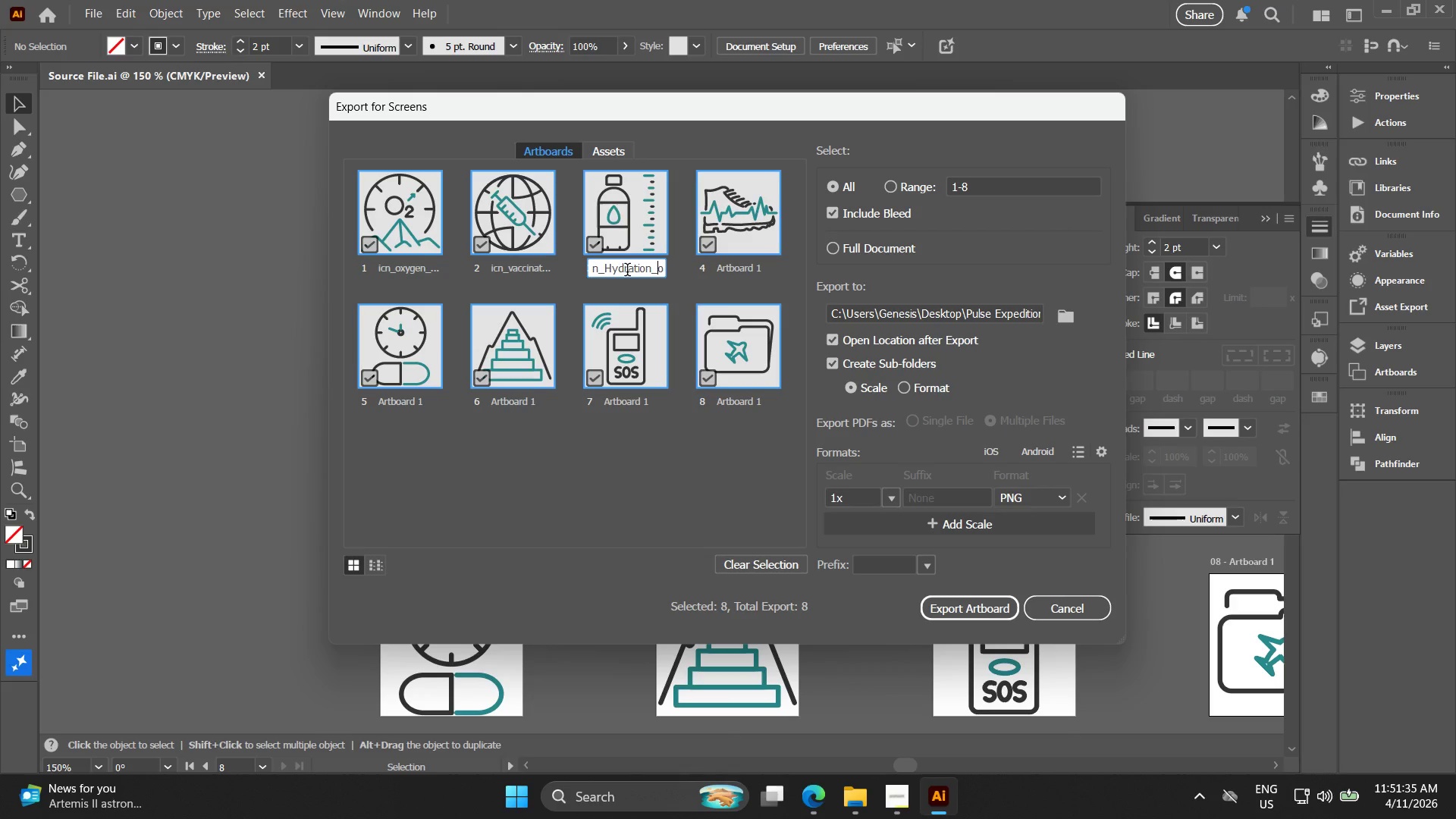 
key(L)
 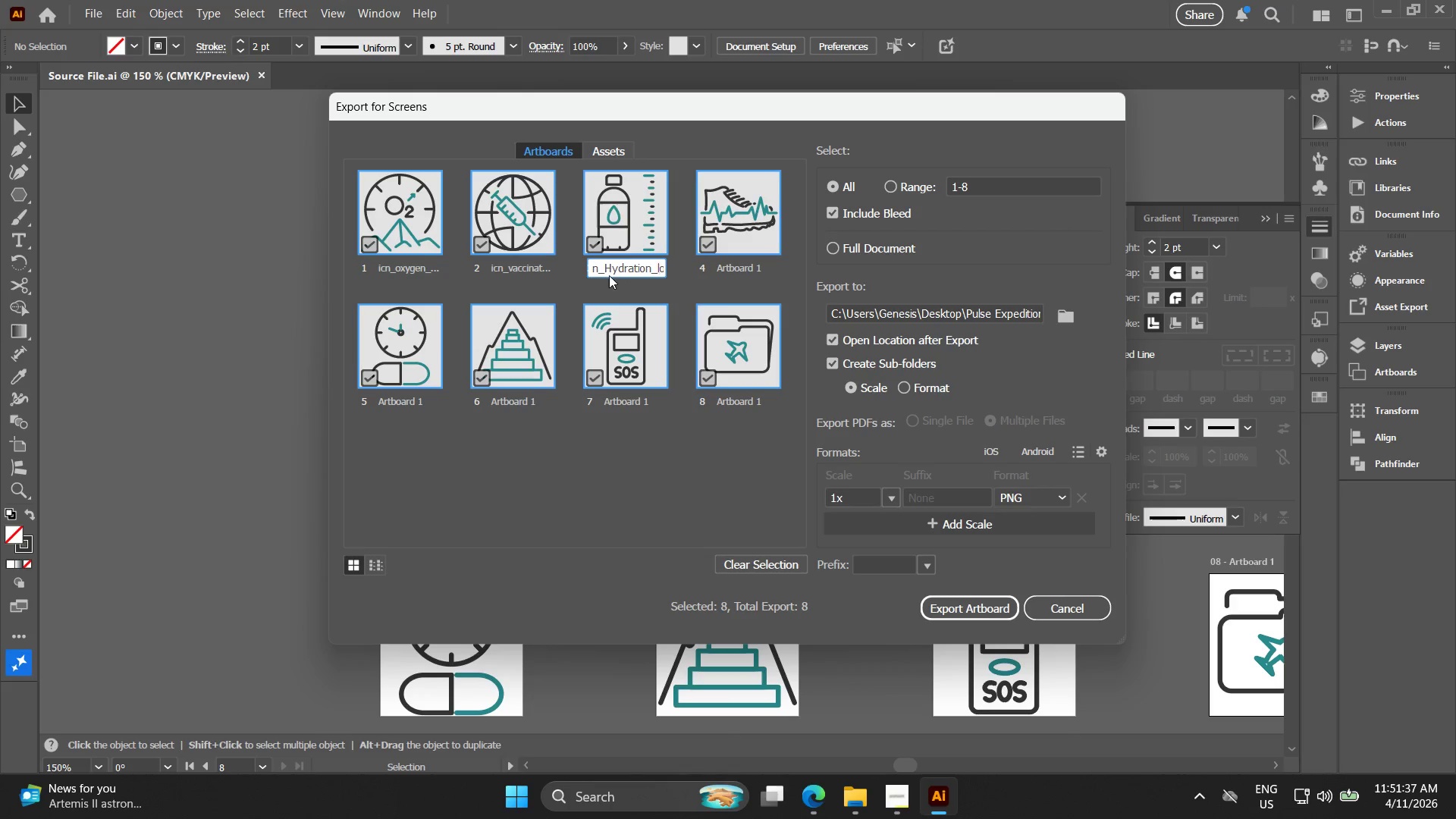 
left_click([611, 259])
 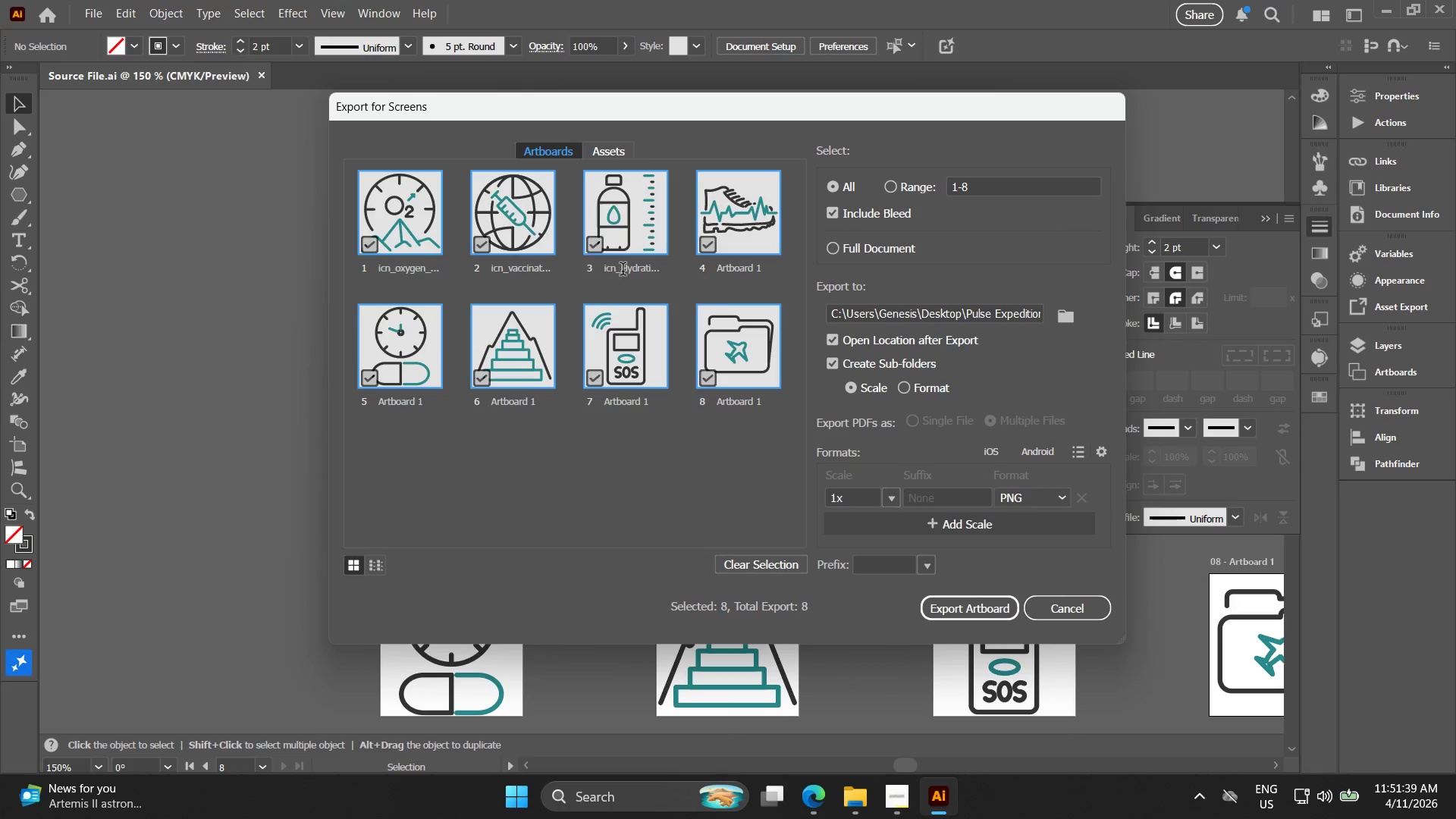 
double_click([624, 270])
 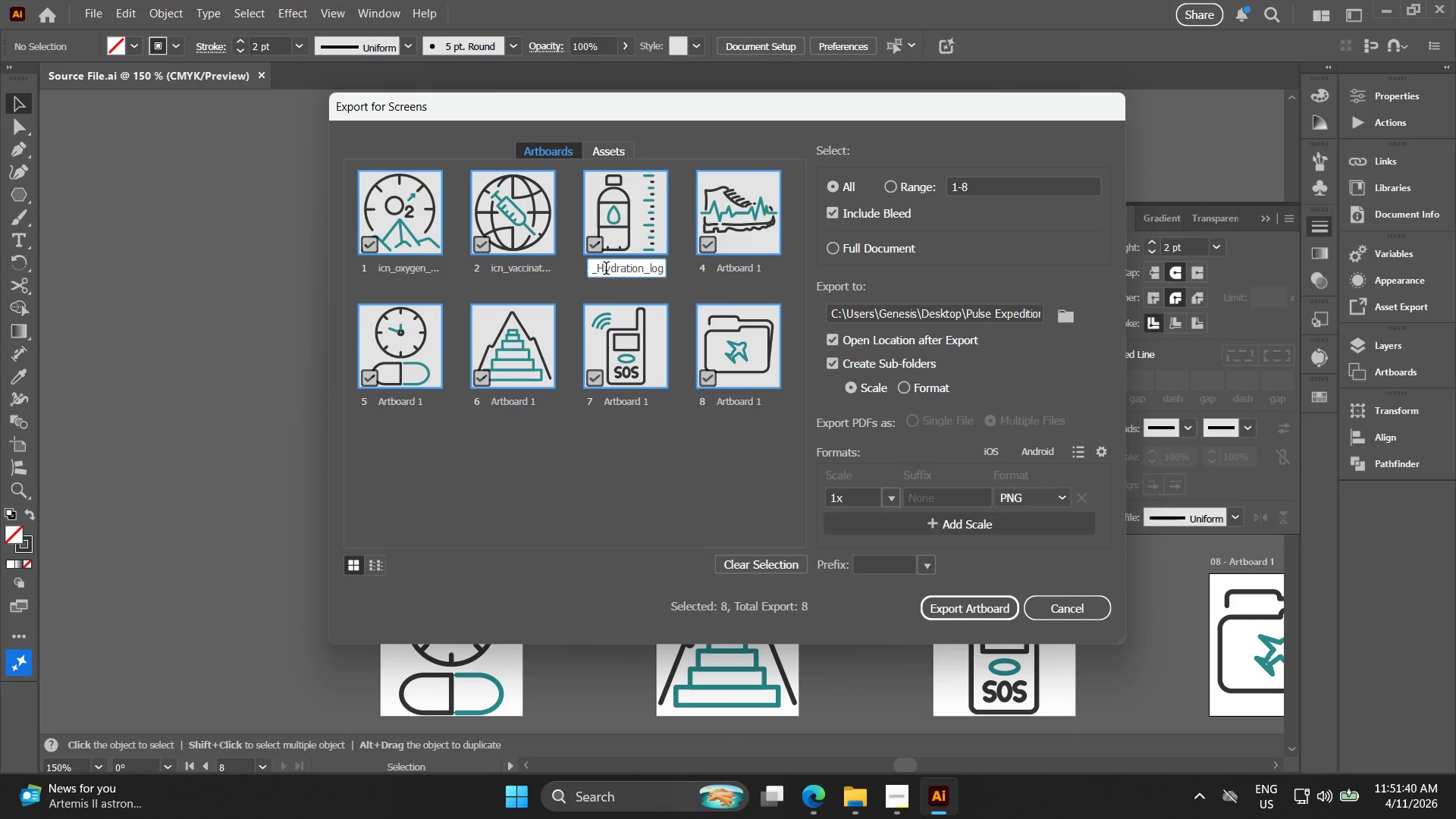 
left_click([606, 270])
 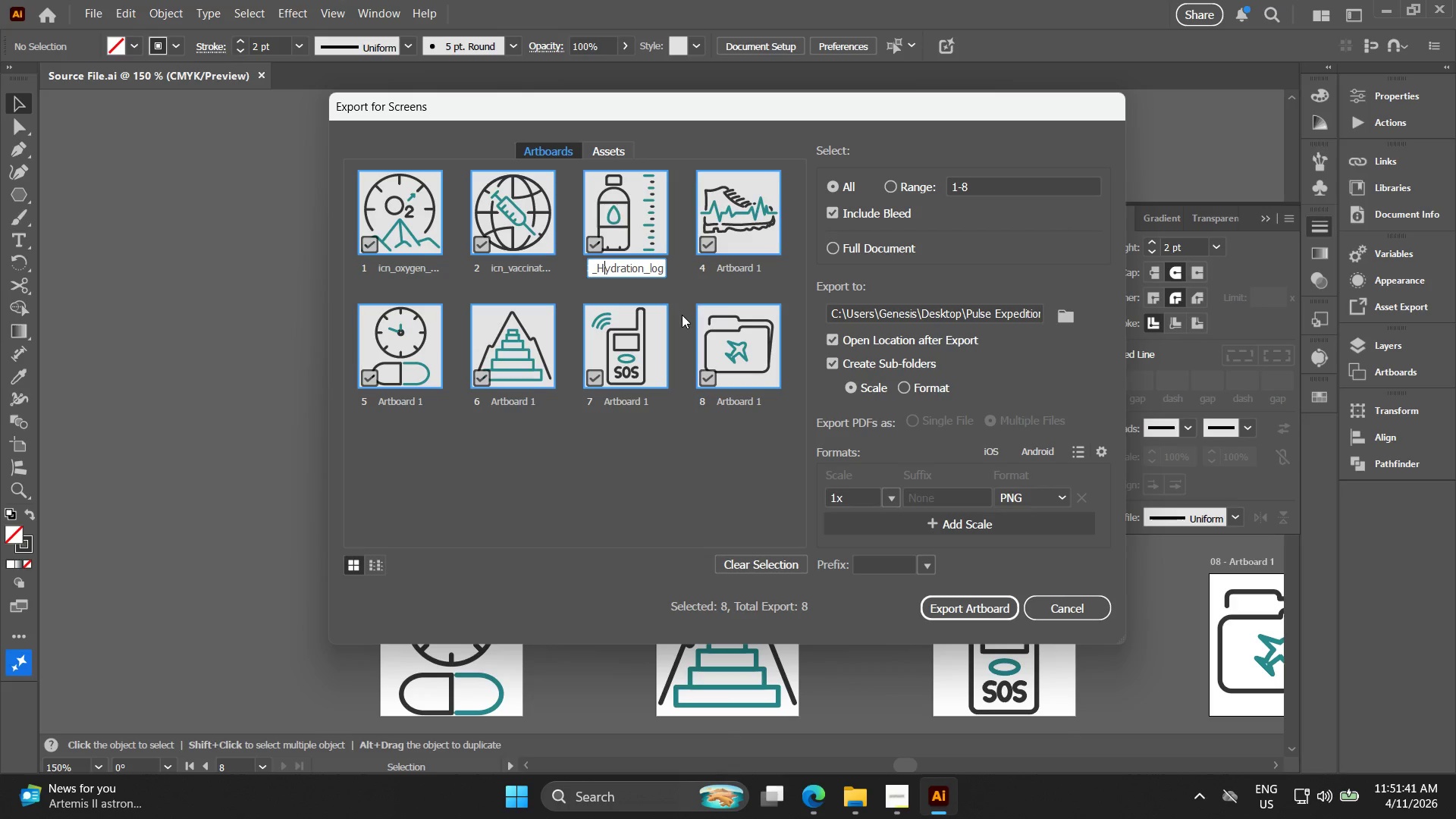 
key(Backspace)
 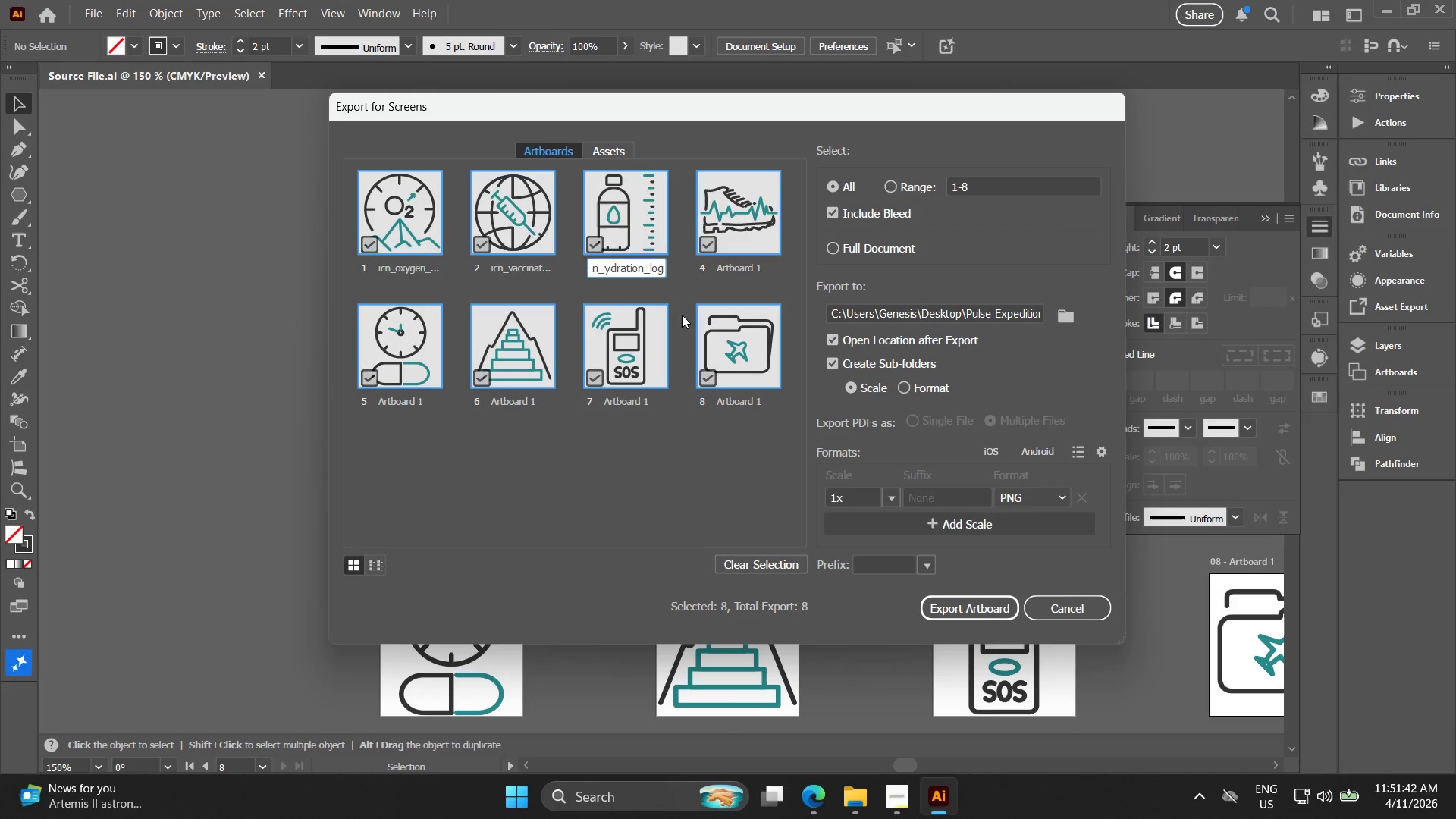 
key(H)
 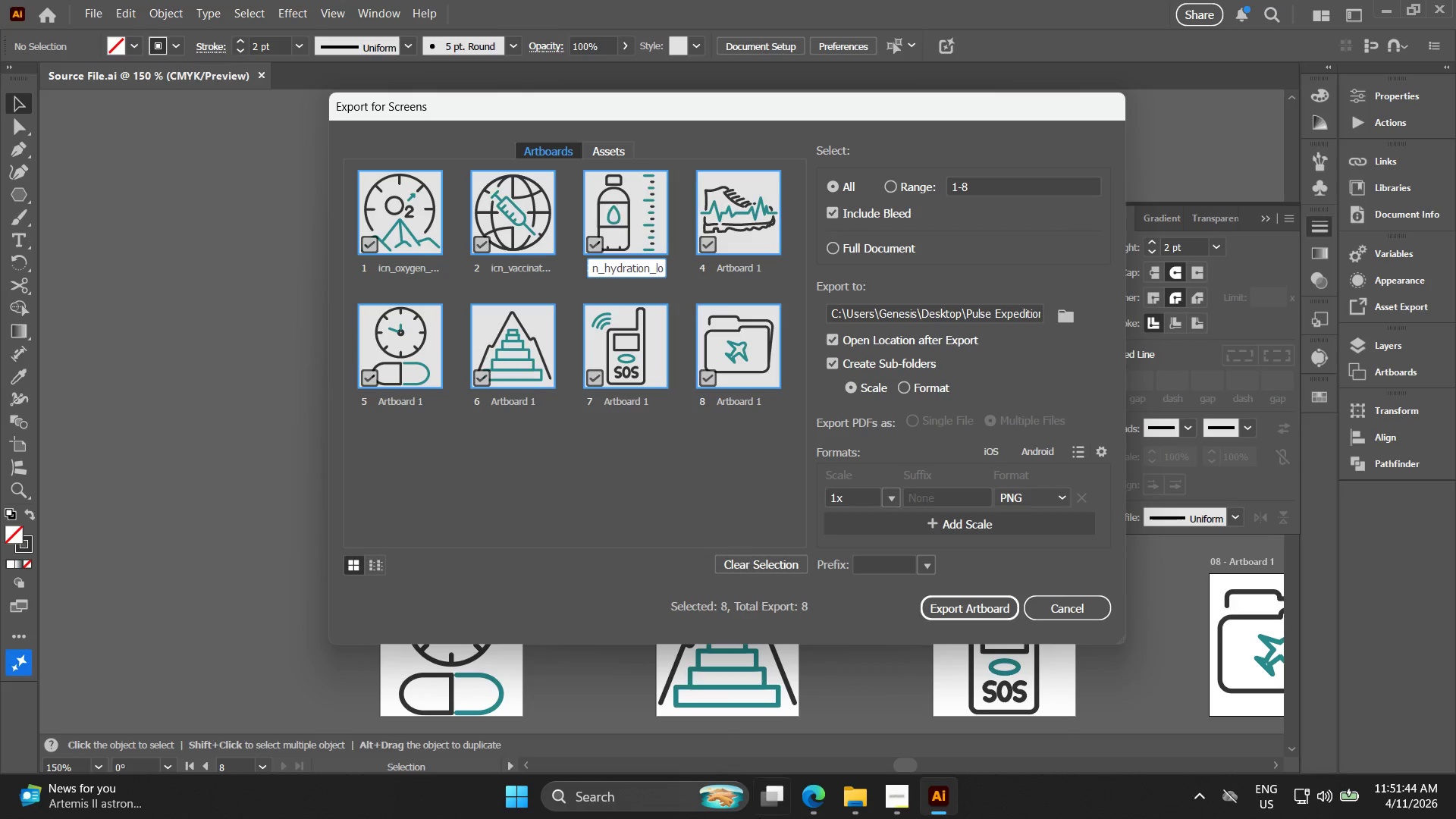 
left_click([904, 799])